 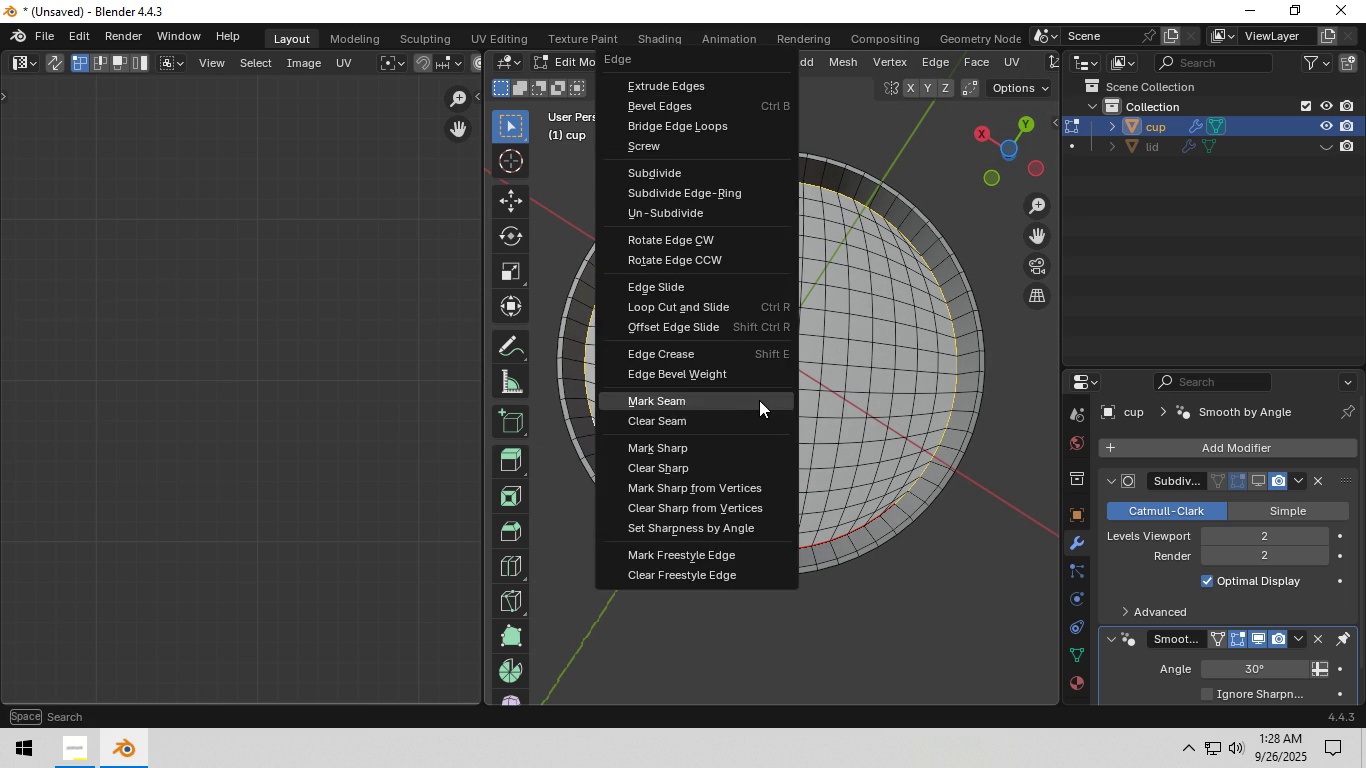 
key(Control+E)
 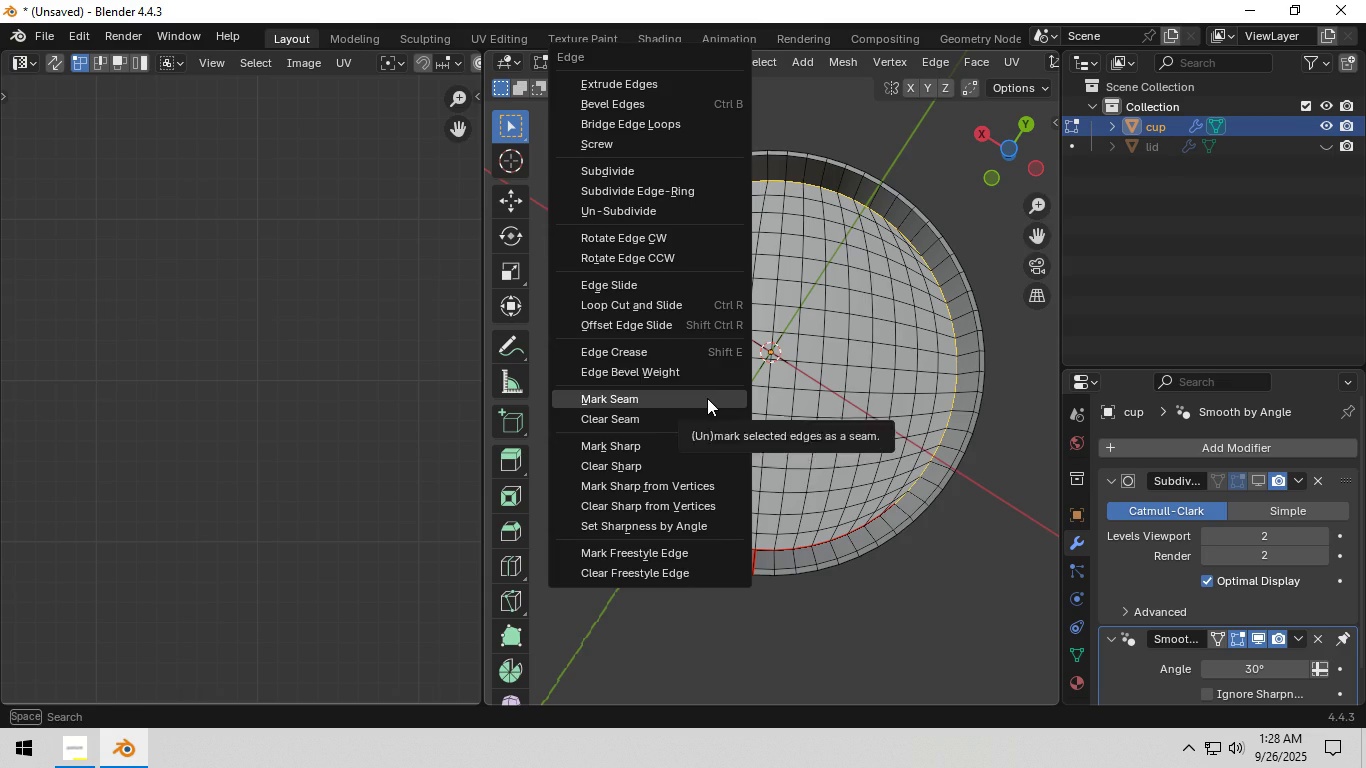 
left_click([707, 398])
 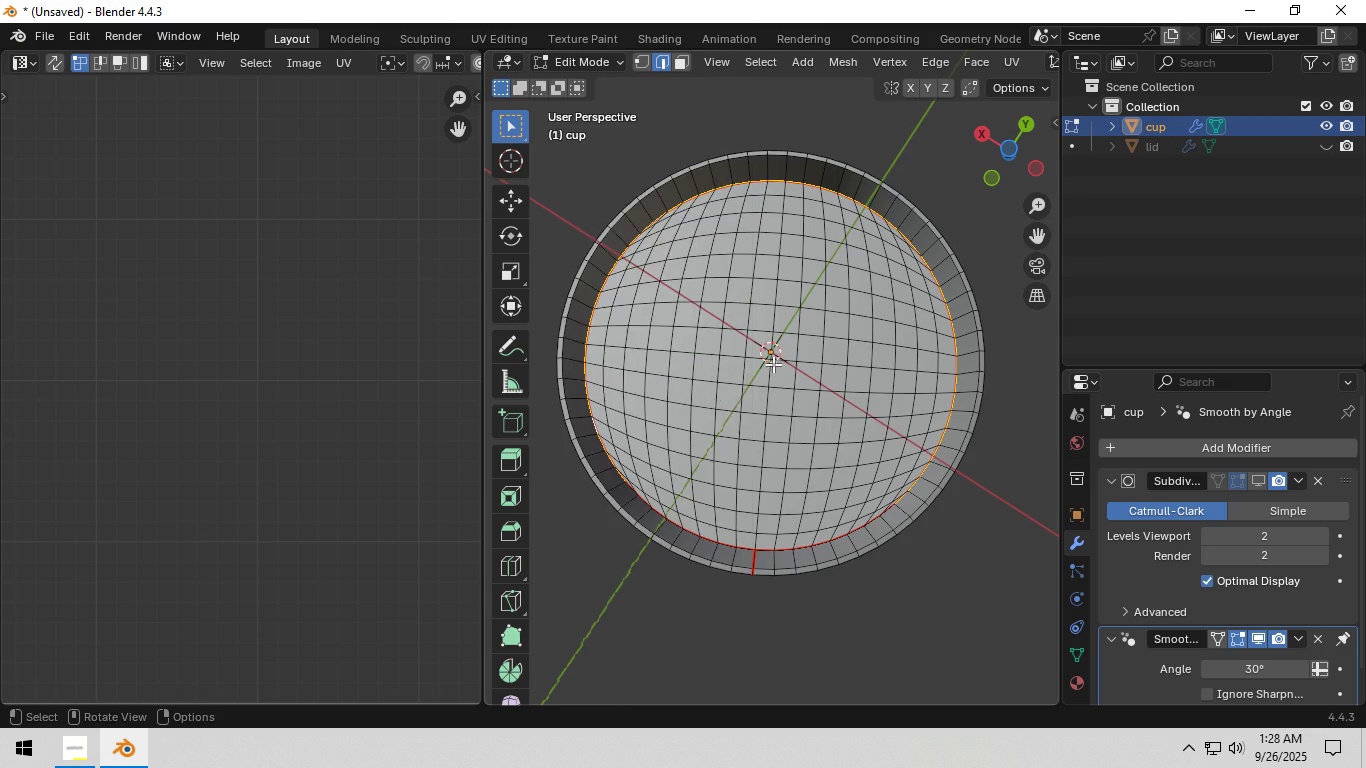 
scroll: coordinate [823, 510], scroll_direction: down, amount: 5.0
 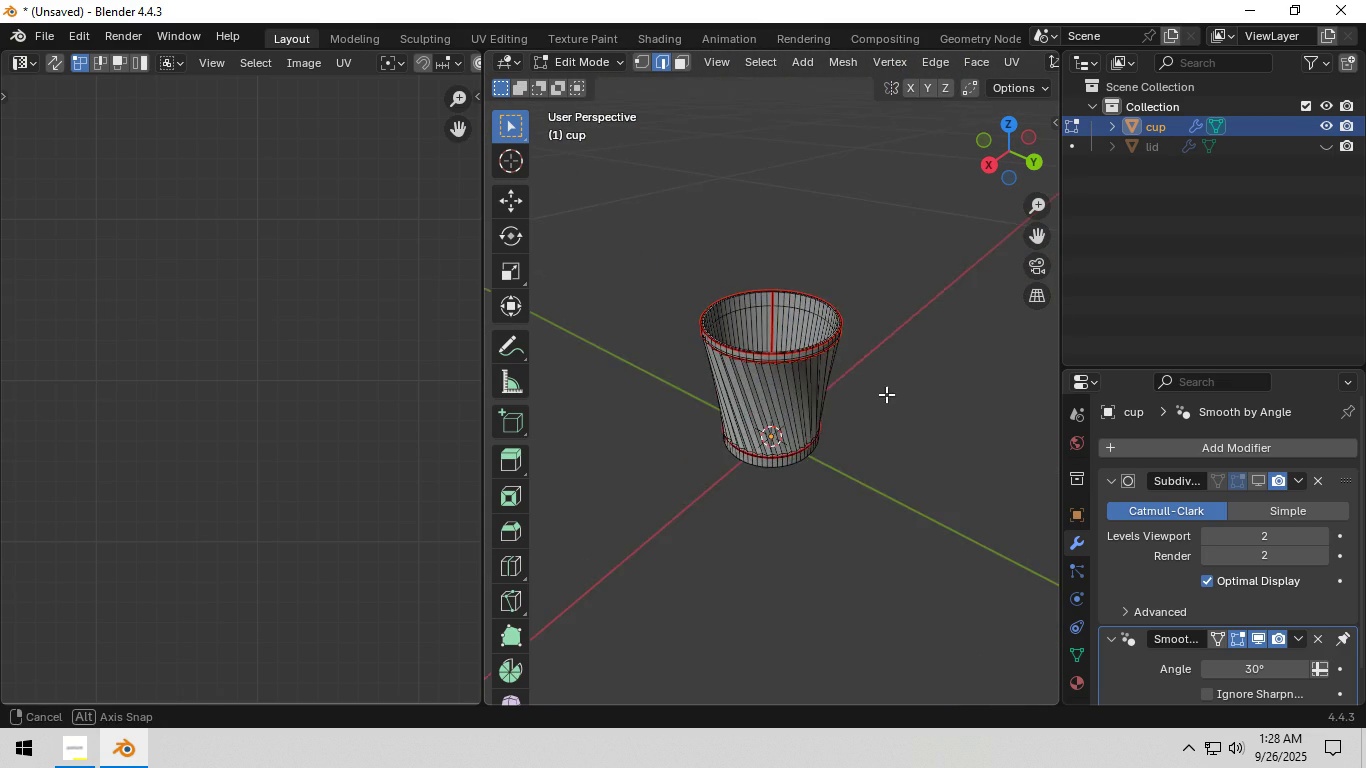 
scroll: coordinate [881, 403], scroll_direction: up, amount: 4.0
 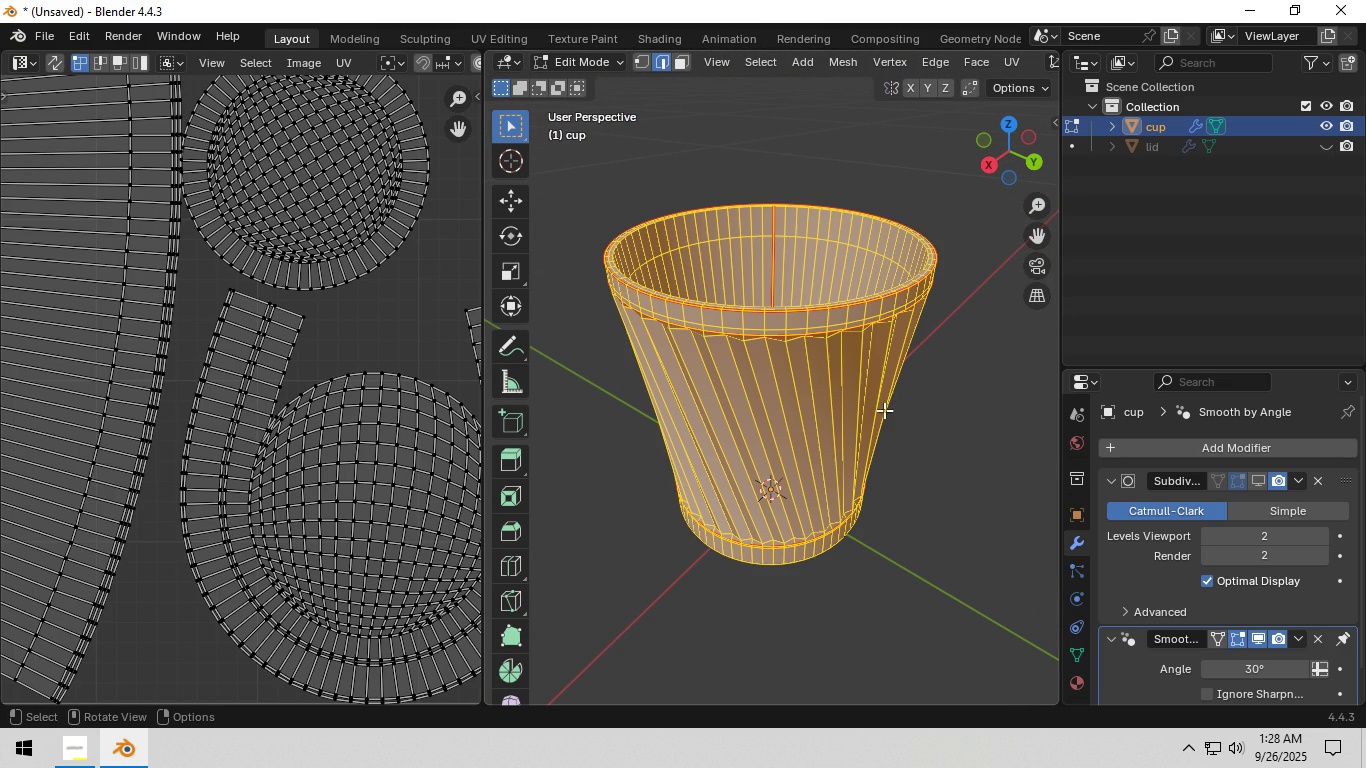 
type(au)
 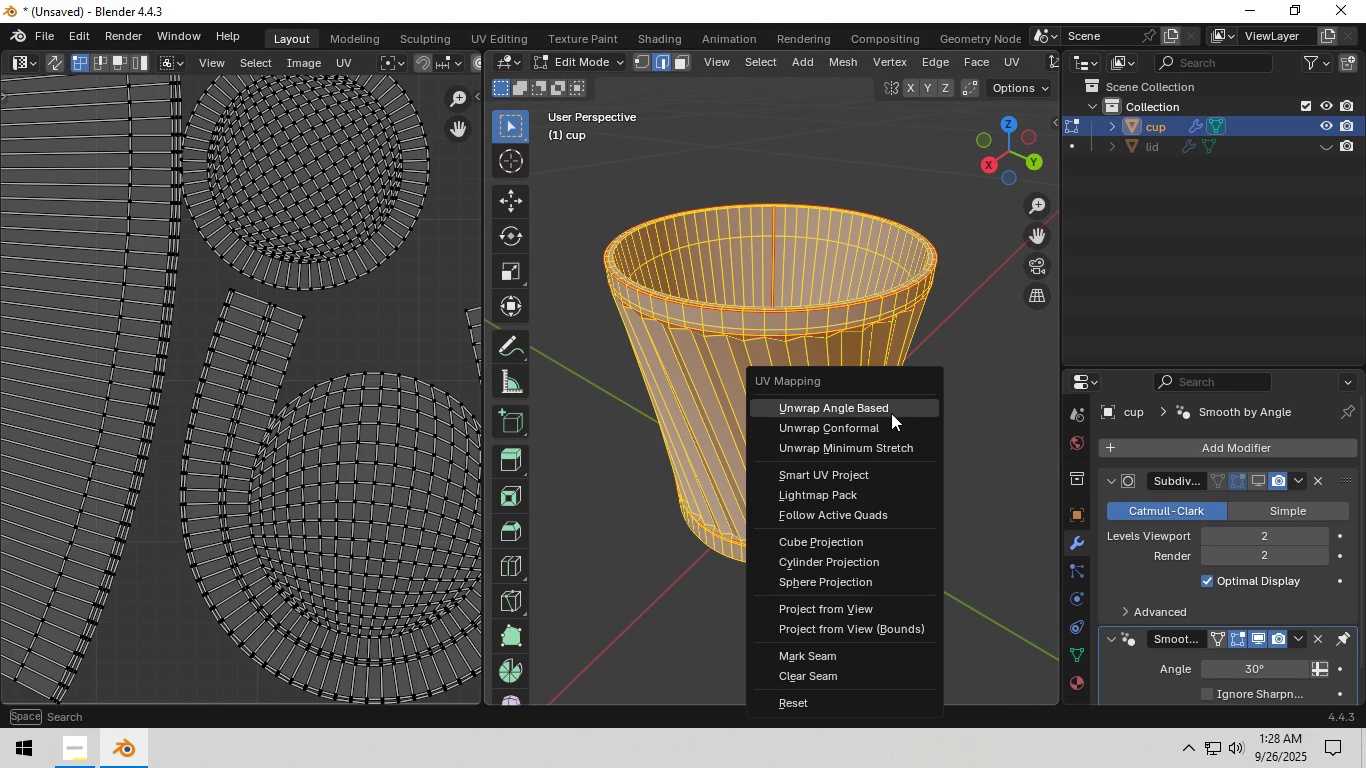 
left_click([890, 410])
 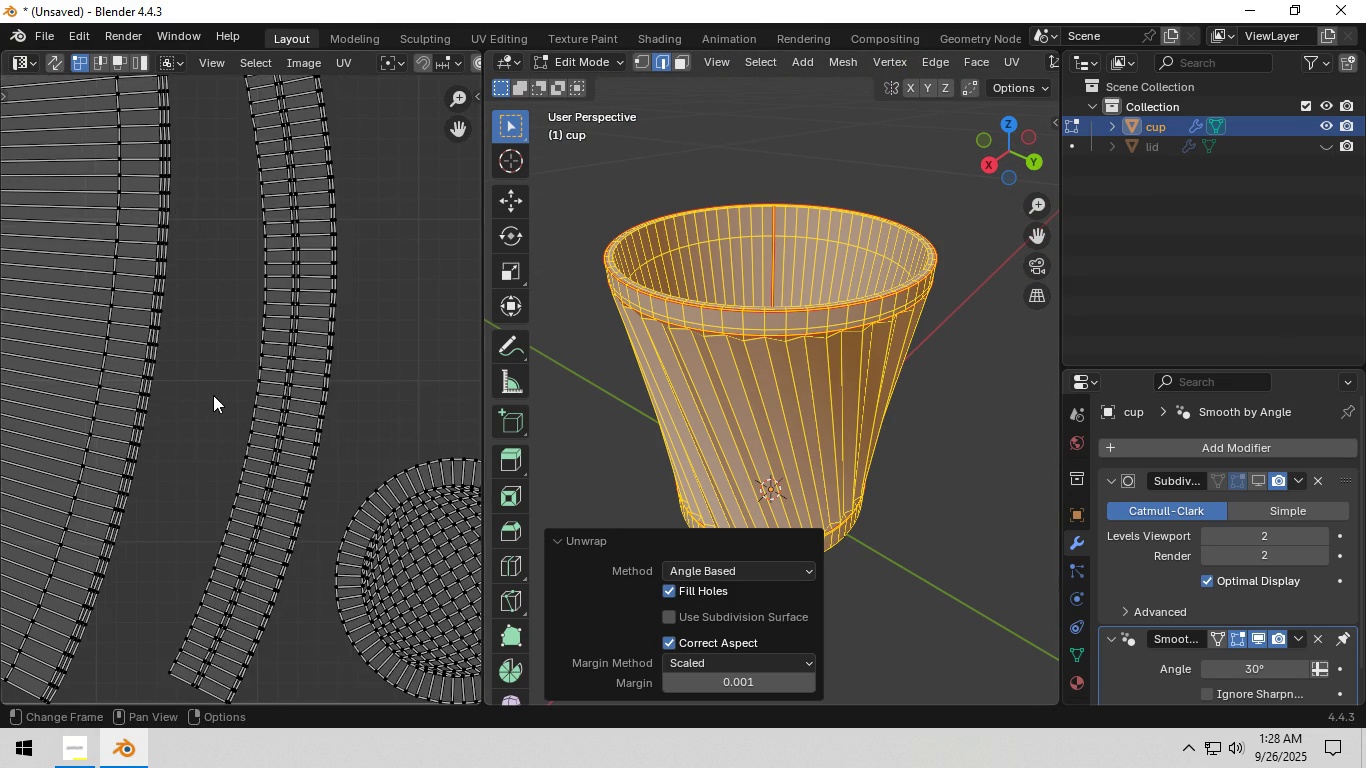 
scroll: coordinate [211, 395], scroll_direction: down, amount: 7.0
 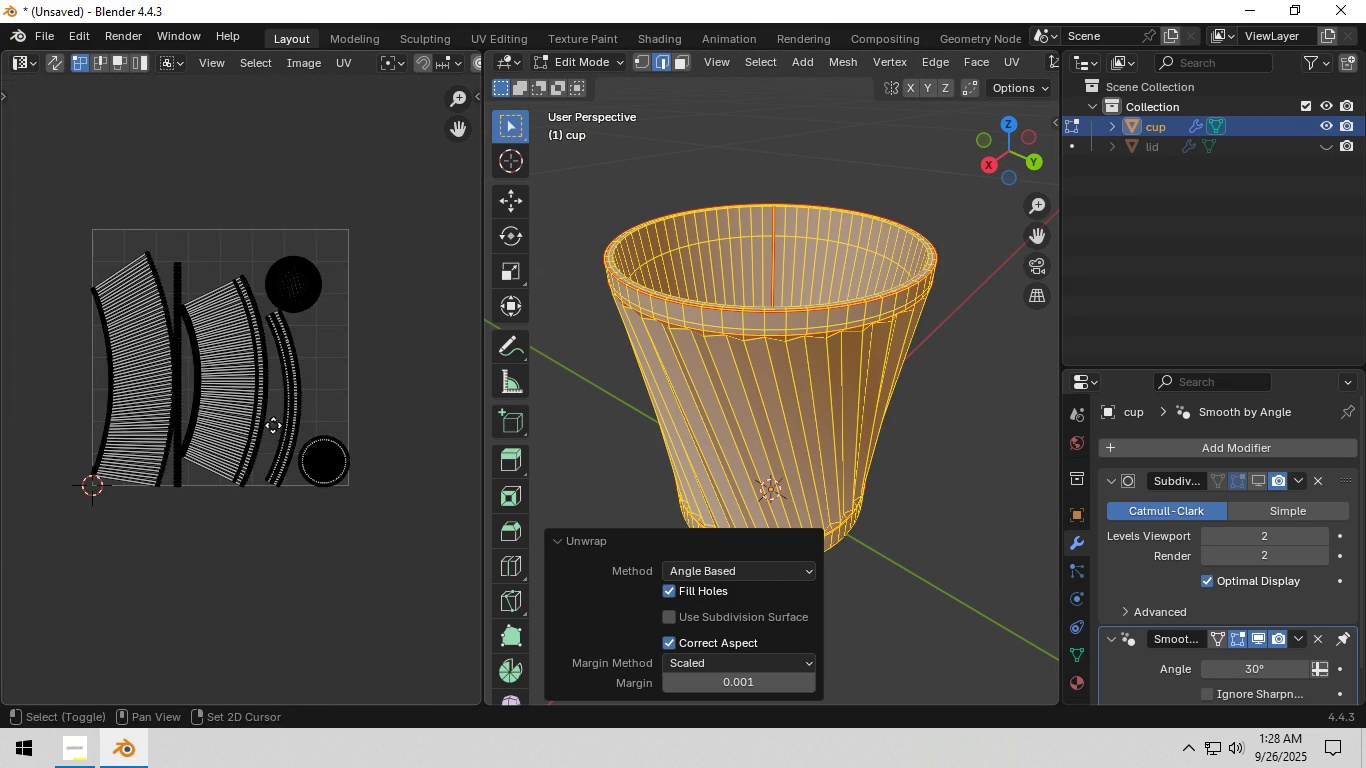 
scroll: coordinate [275, 425], scroll_direction: up, amount: 3.0
 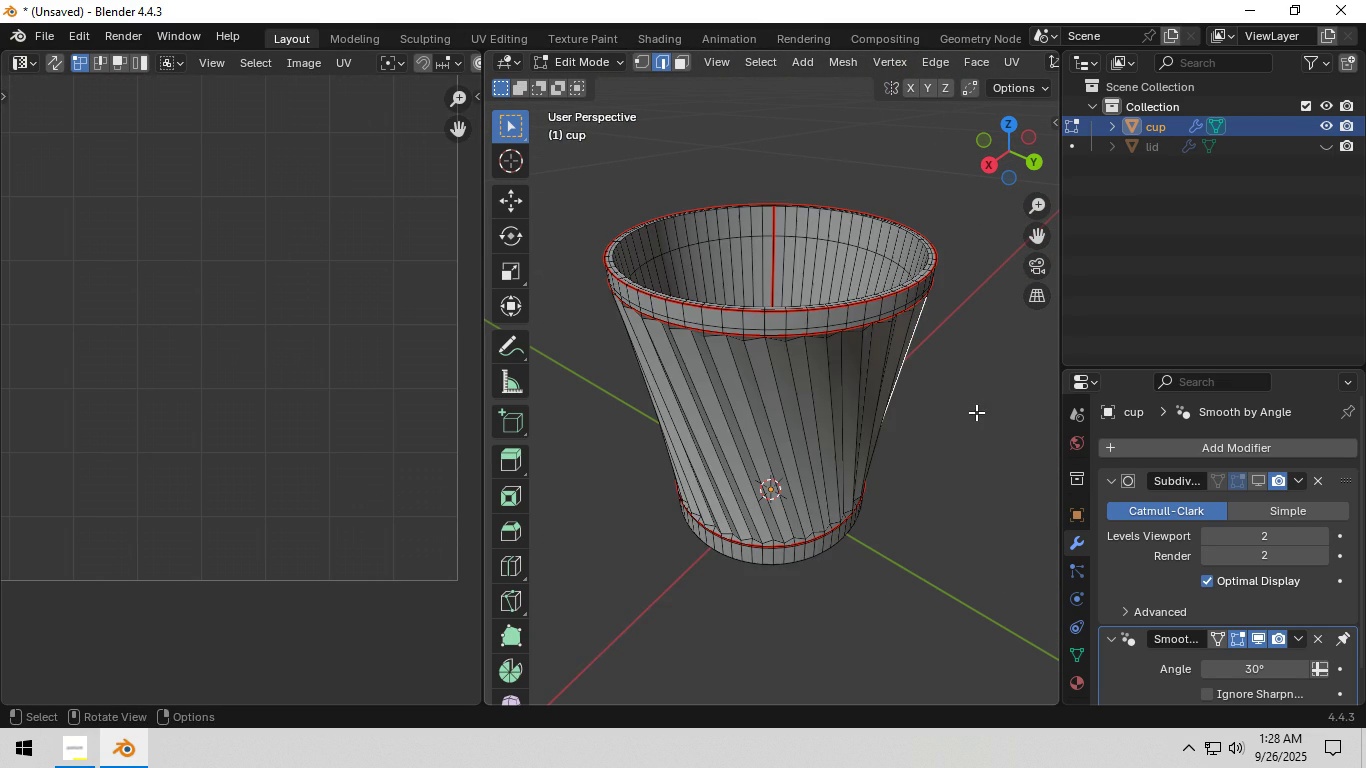 
left_click([976, 411])
 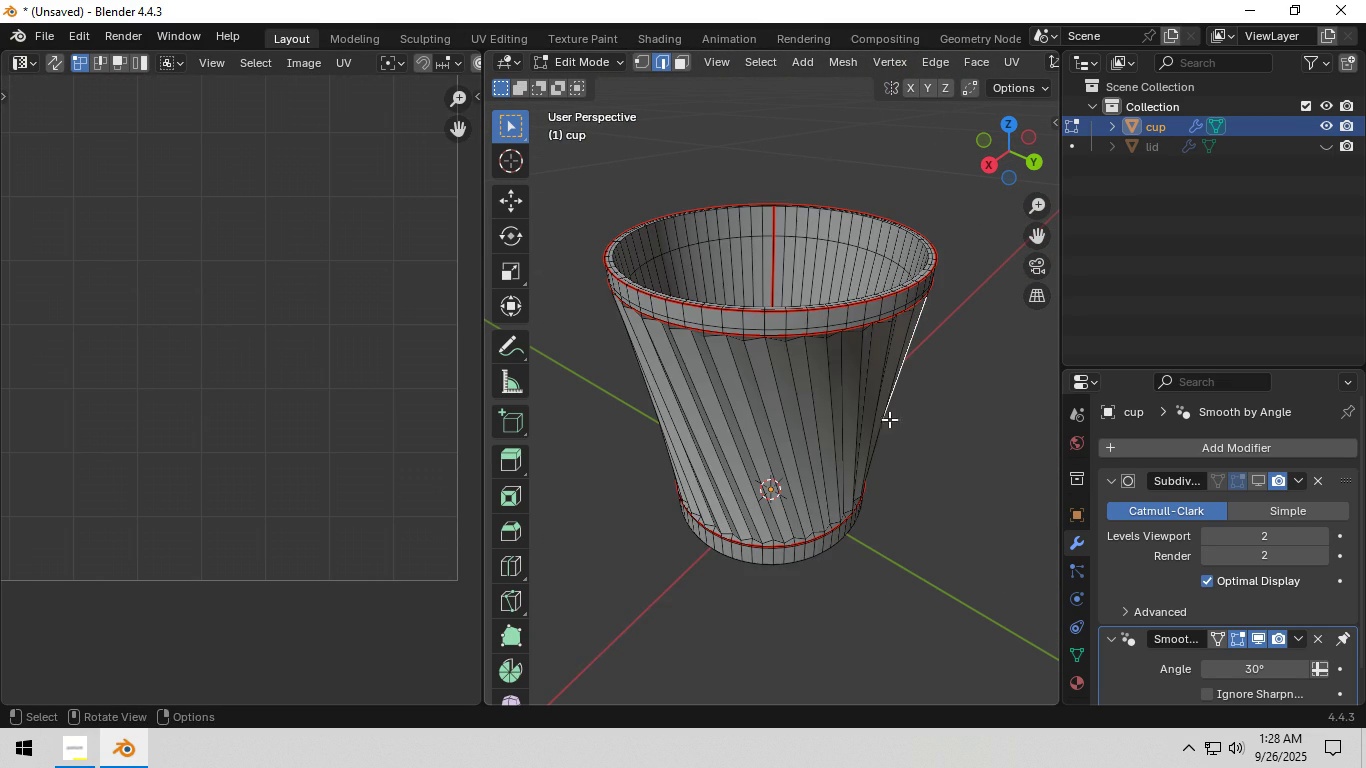 
scroll: coordinate [791, 428], scroll_direction: up, amount: 2.0